 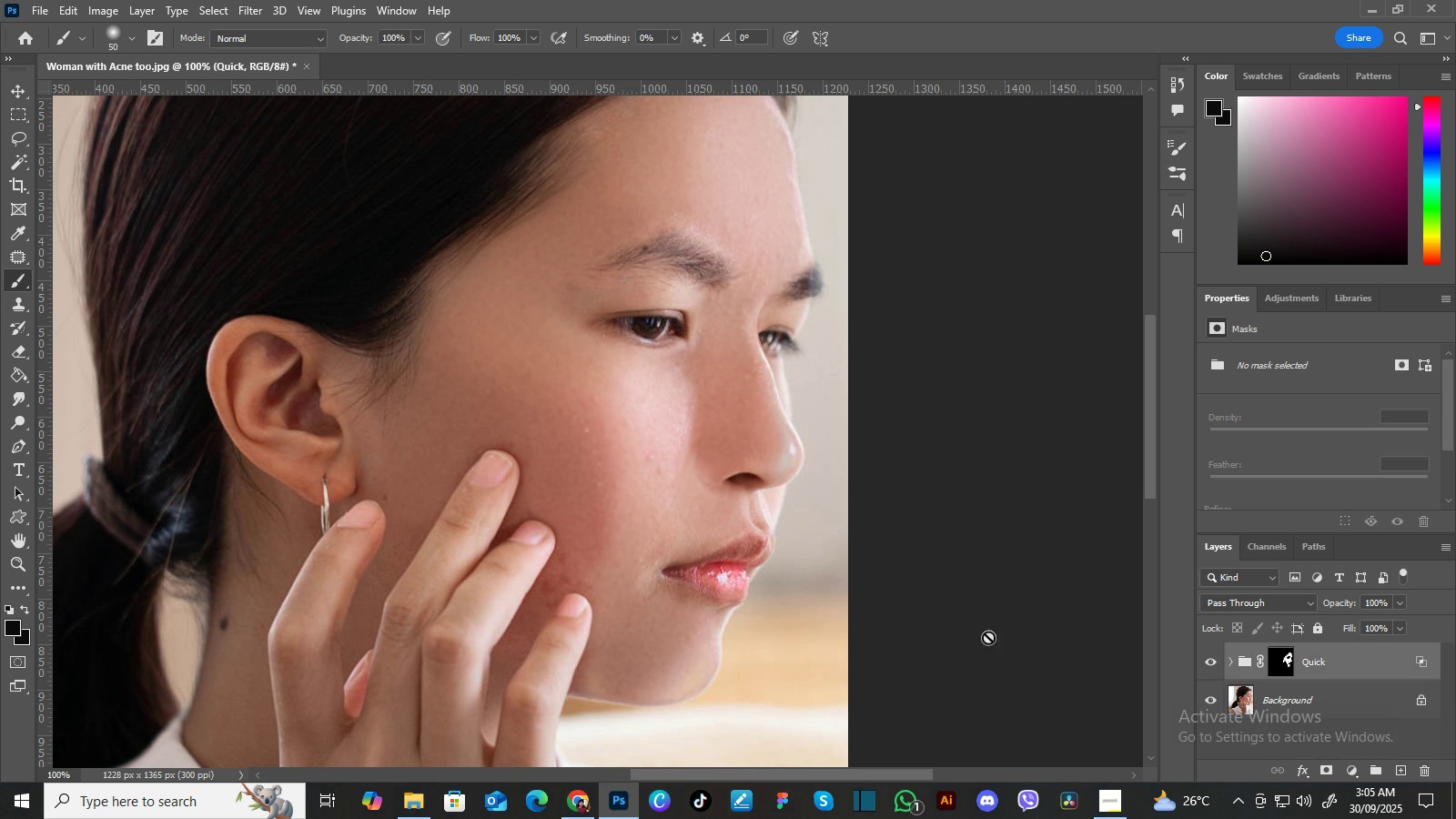 
left_click([1279, 653])
 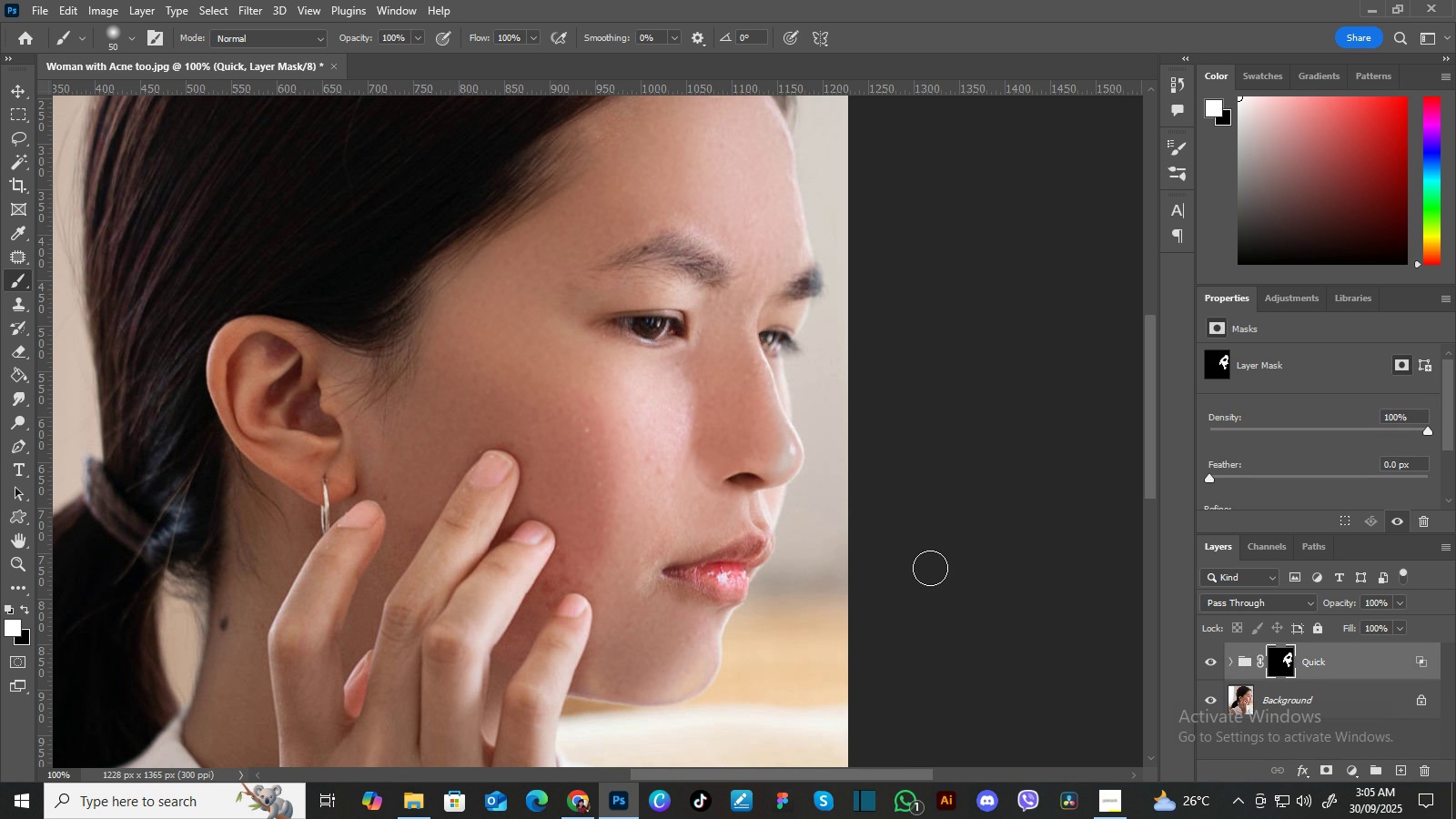 
type(bbbb)
 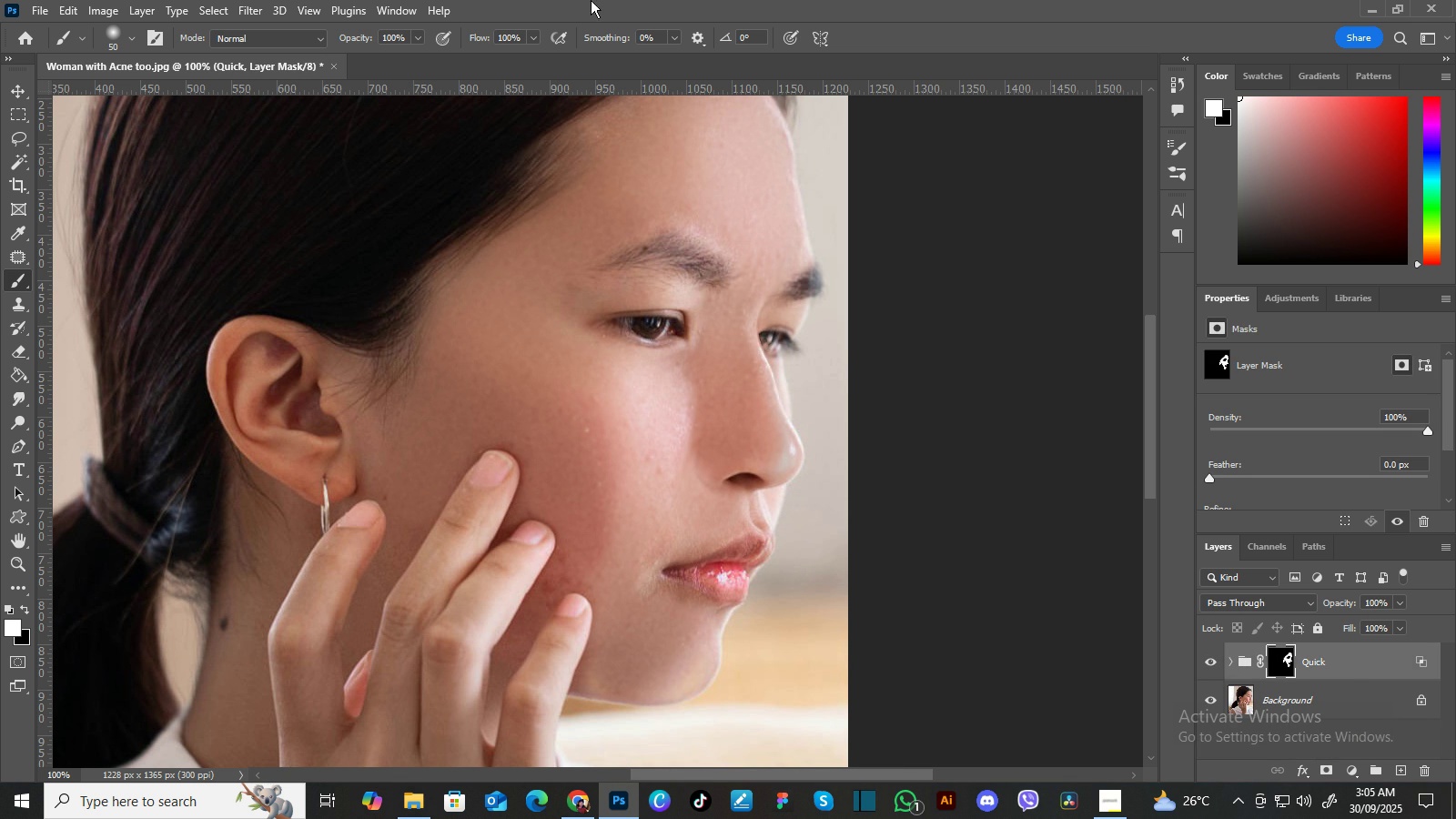 
key(BracketLeft)
 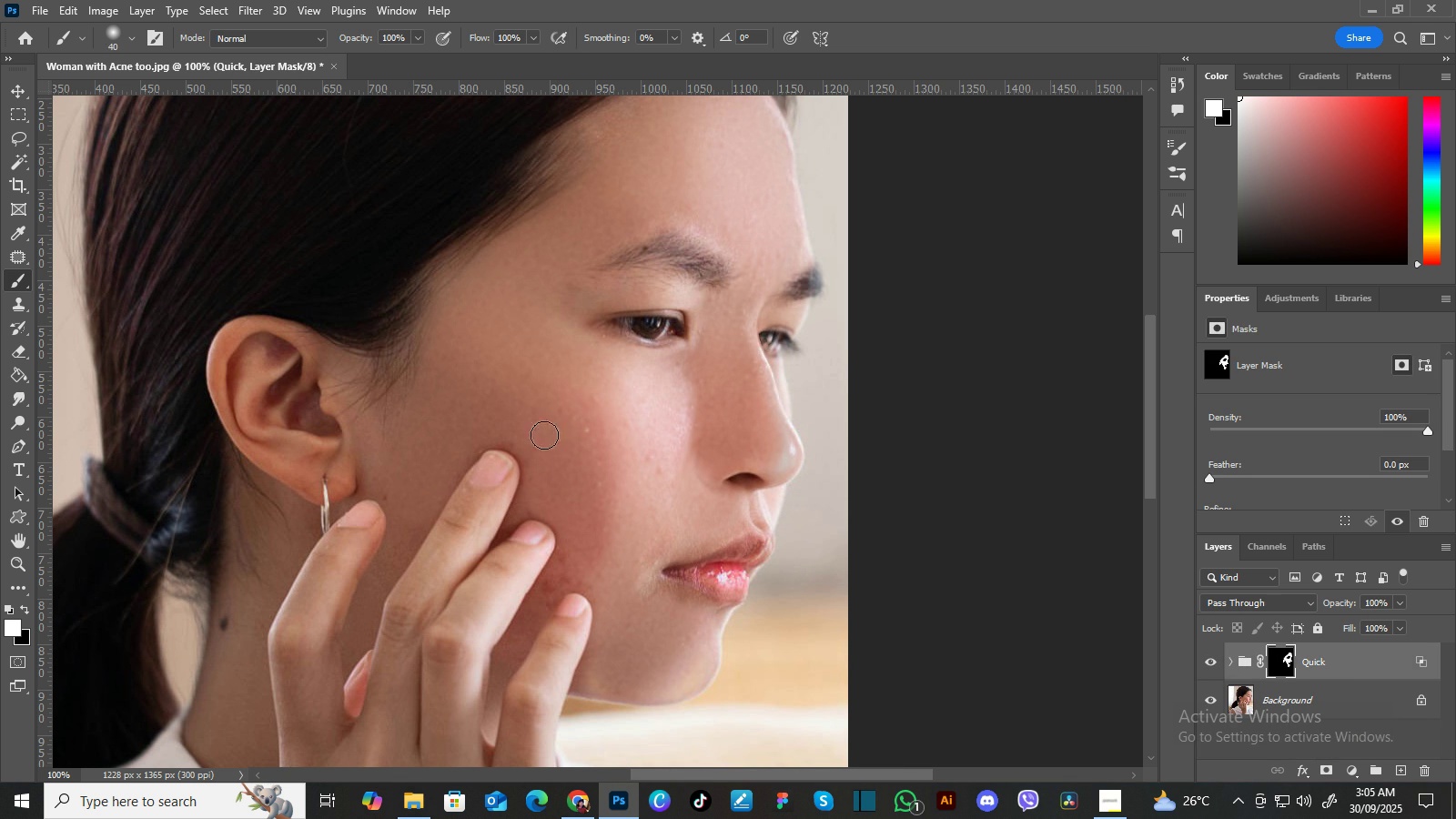 
key(BracketLeft)
 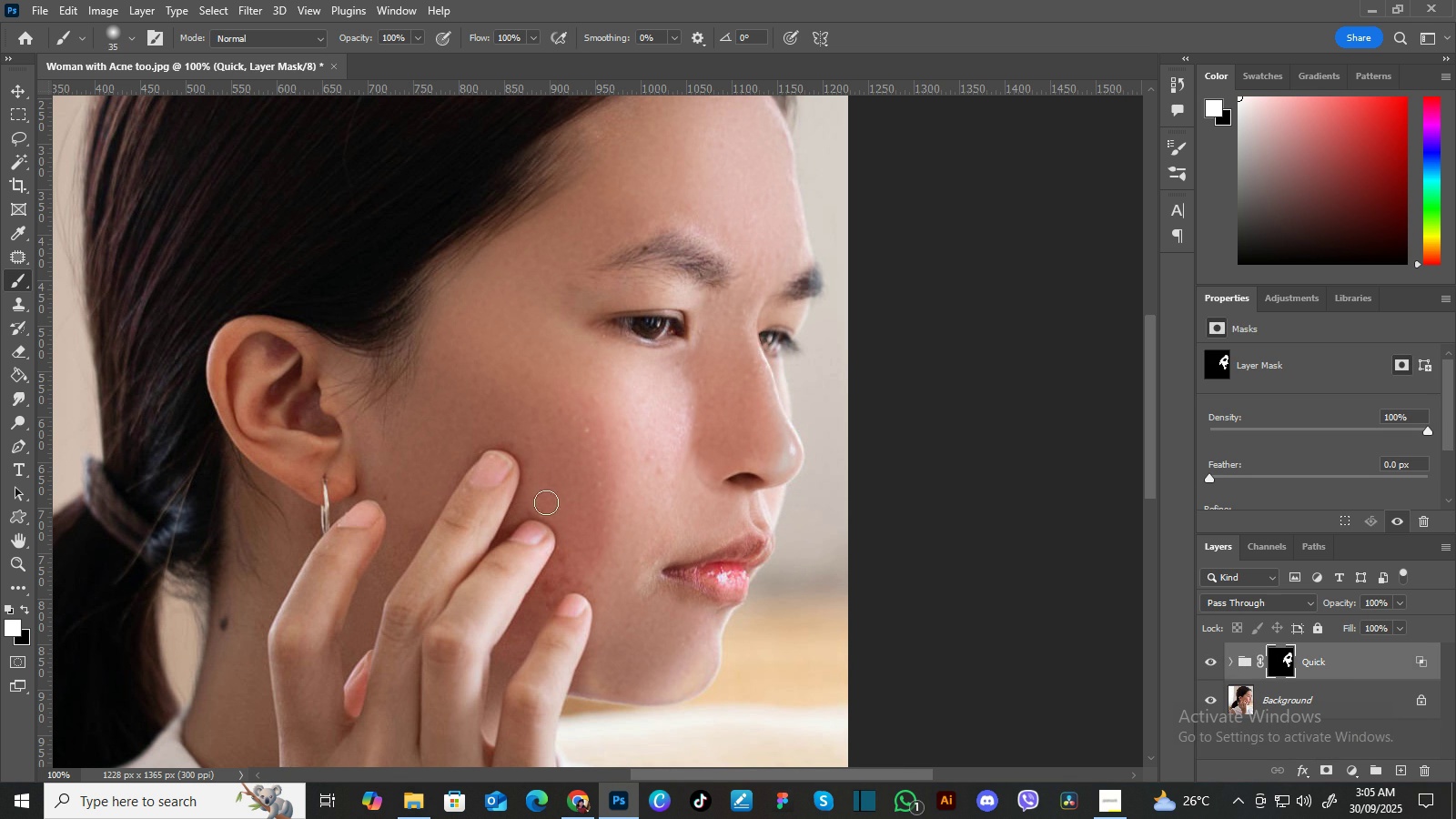 
key(BracketLeft)
 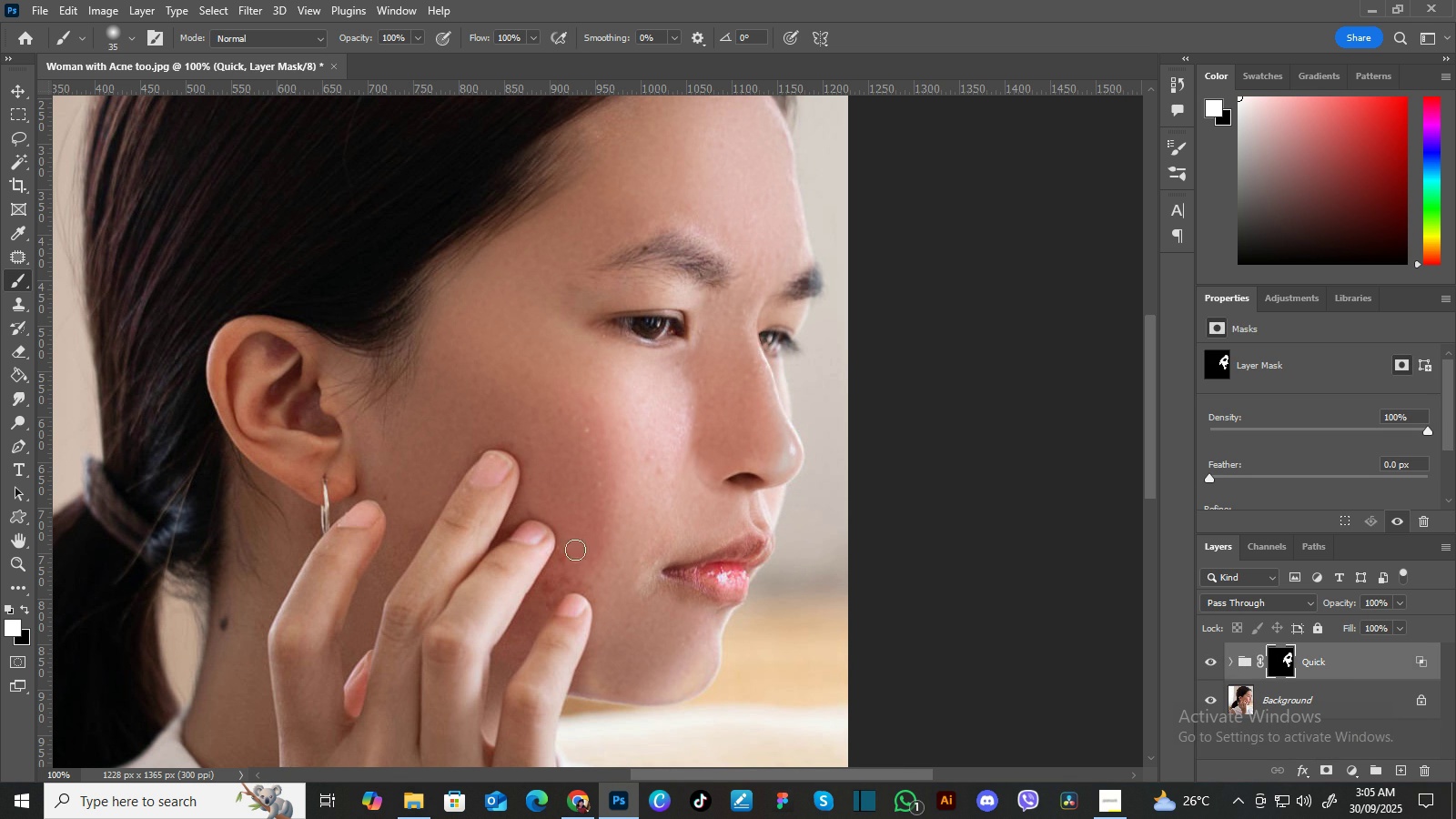 
key(BracketLeft)
 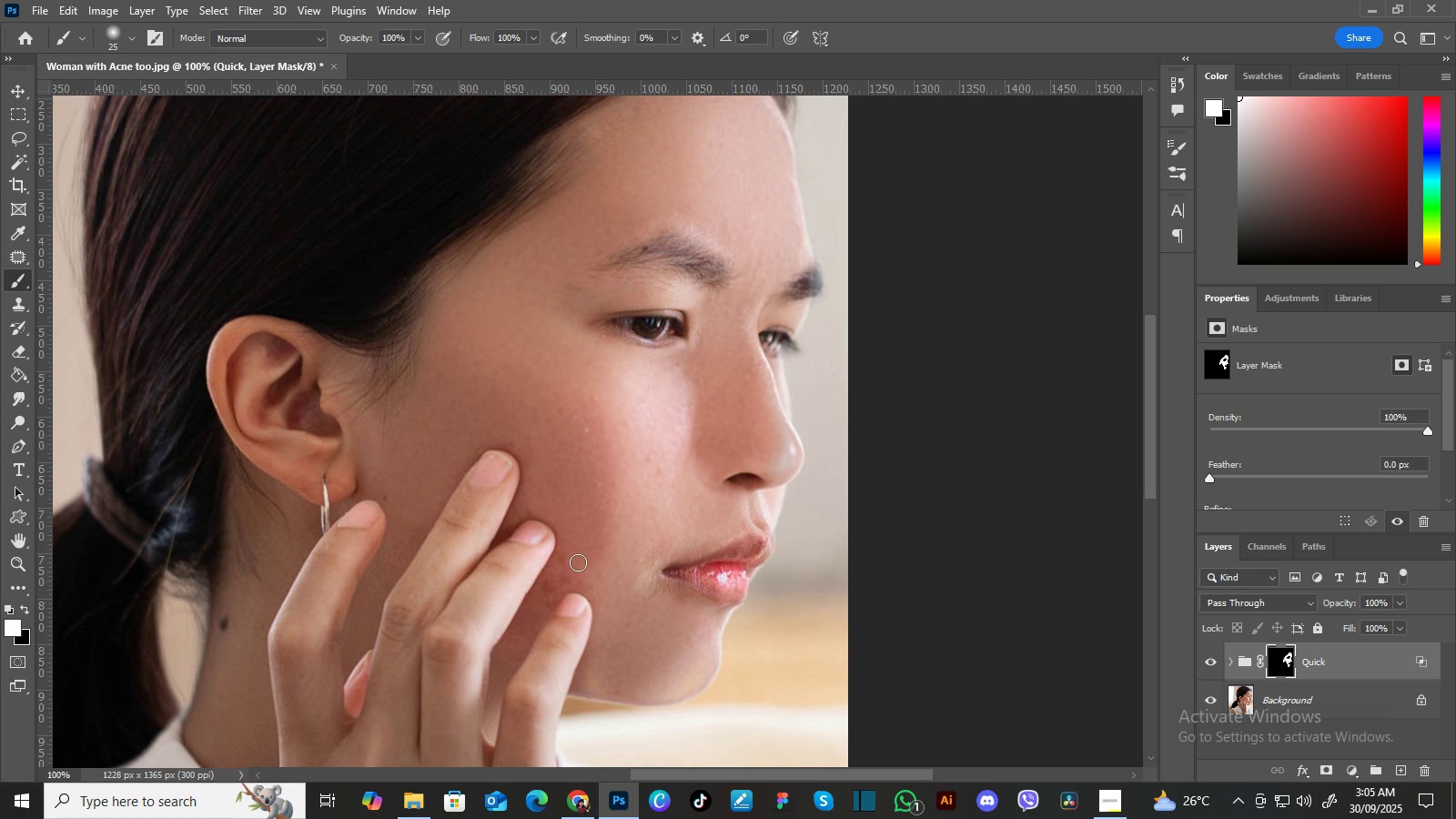 
key(BracketLeft)
 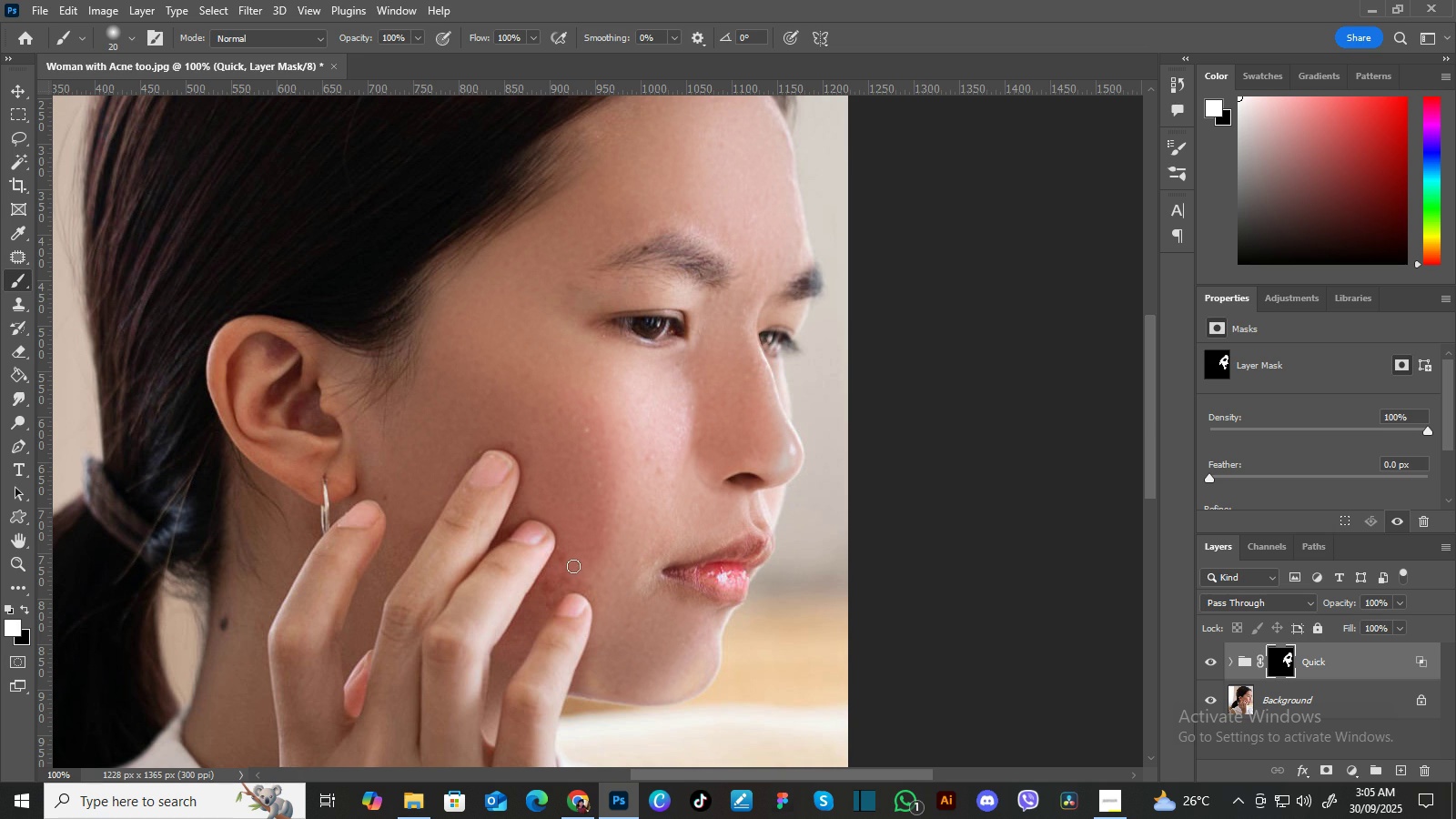 
key(BracketLeft)